 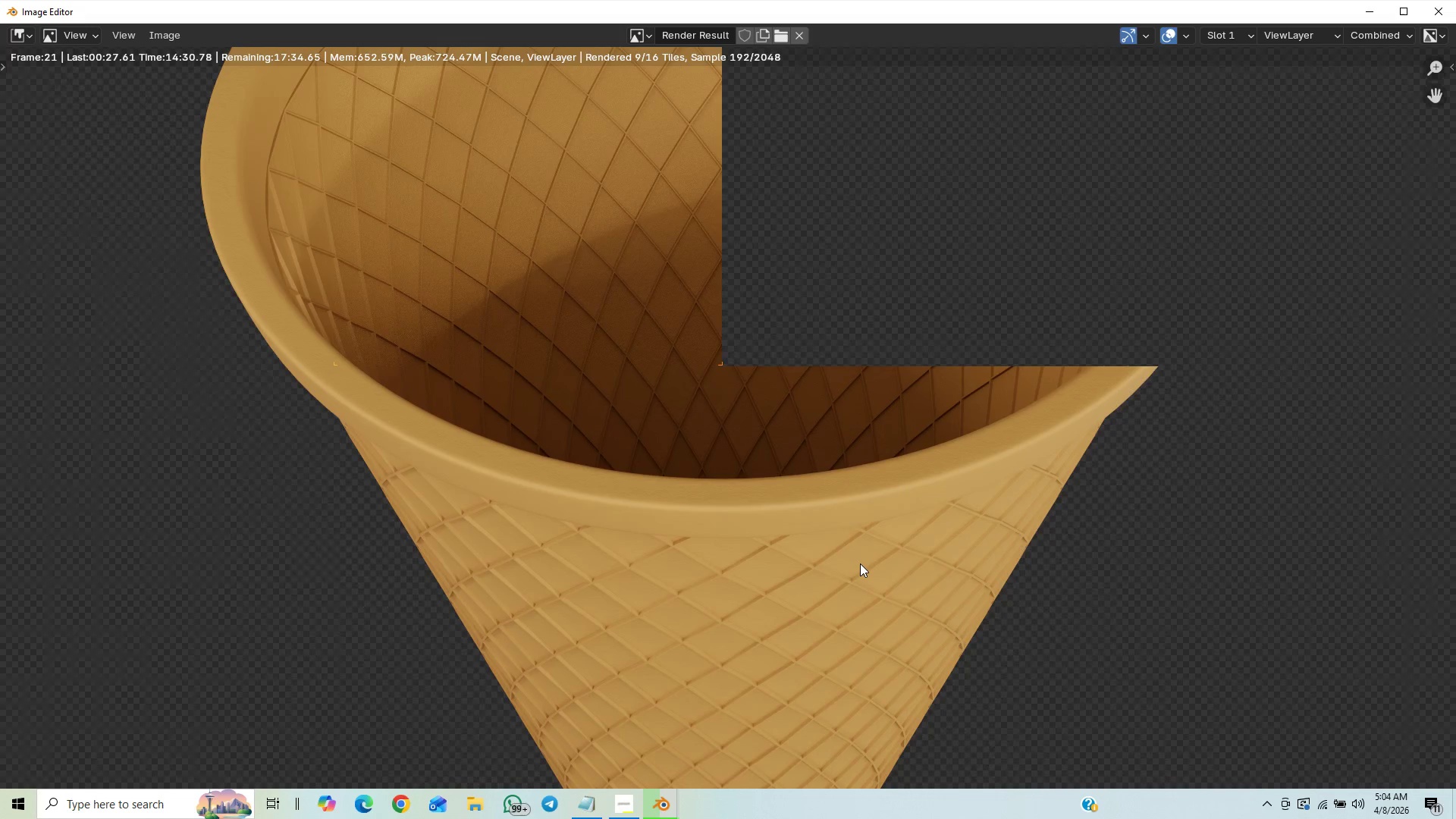 
scroll: coordinate [927, 479], scroll_direction: down, amount: 5.0
 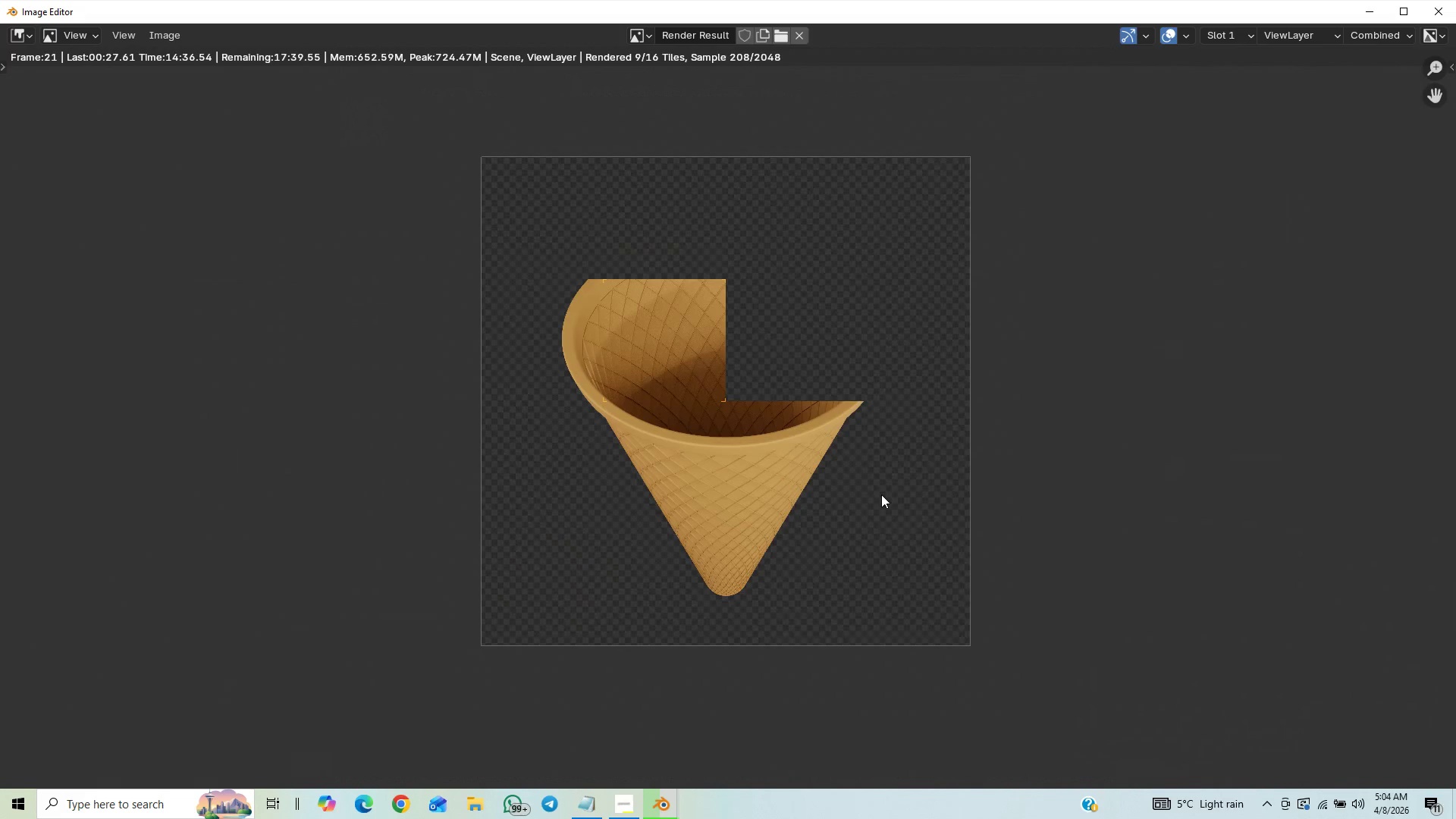 
scroll: coordinate [881, 494], scroll_direction: up, amount: 1.0
 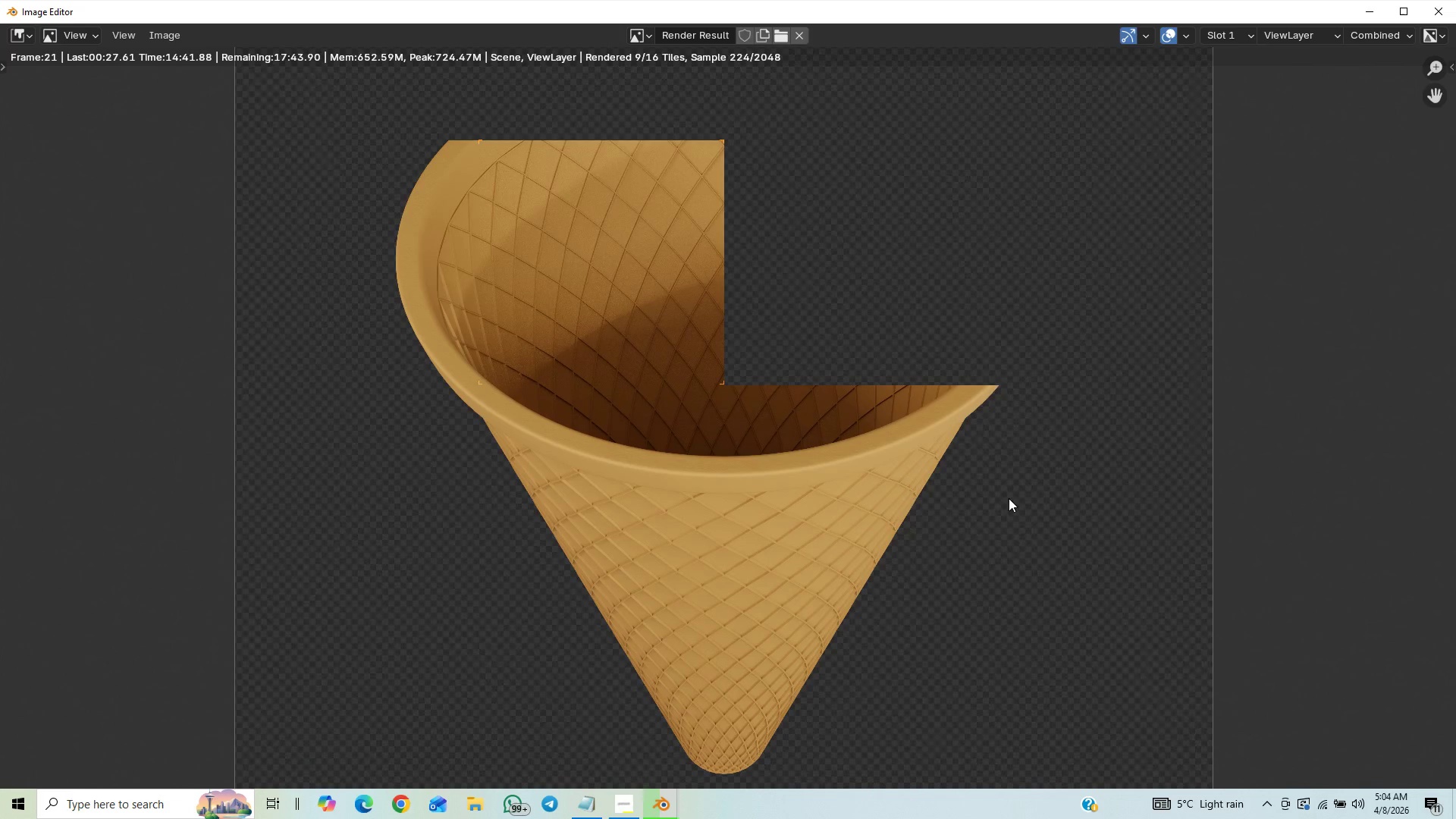 
scroll: coordinate [1009, 498], scroll_direction: down, amount: 5.0
 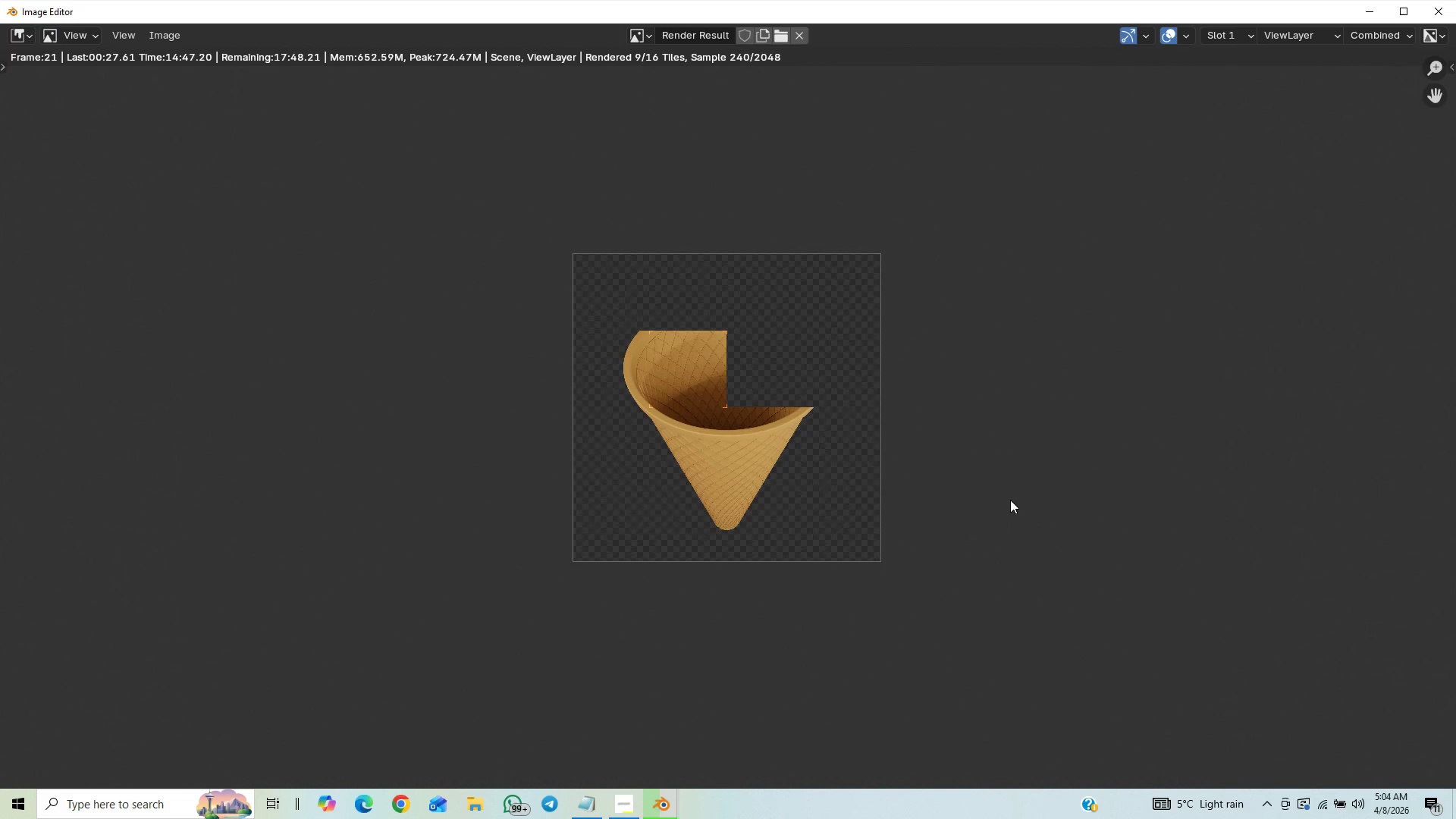 
key(Control+S)
 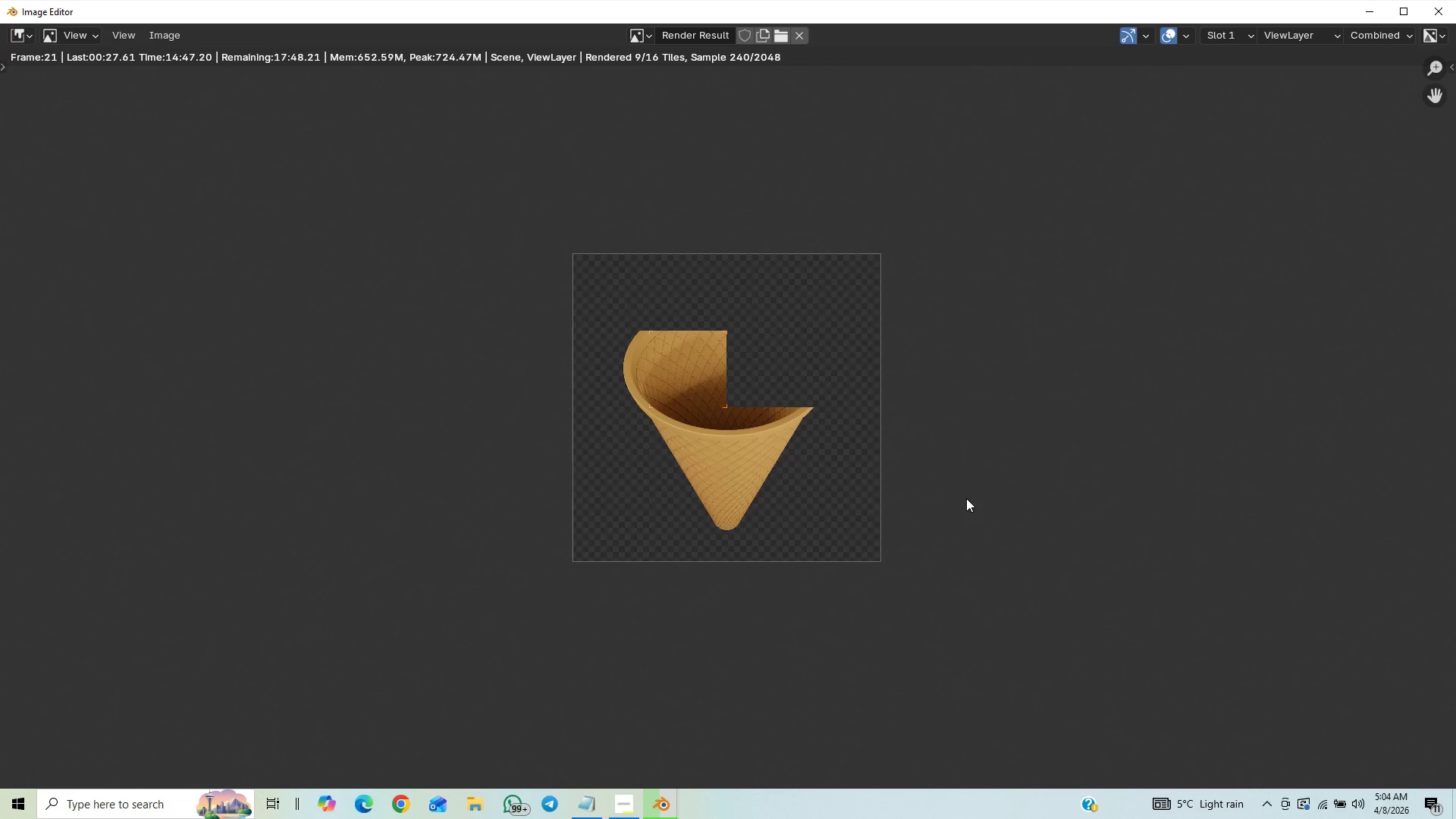 
scroll: coordinate [967, 528], scroll_direction: up, amount: 5.0
 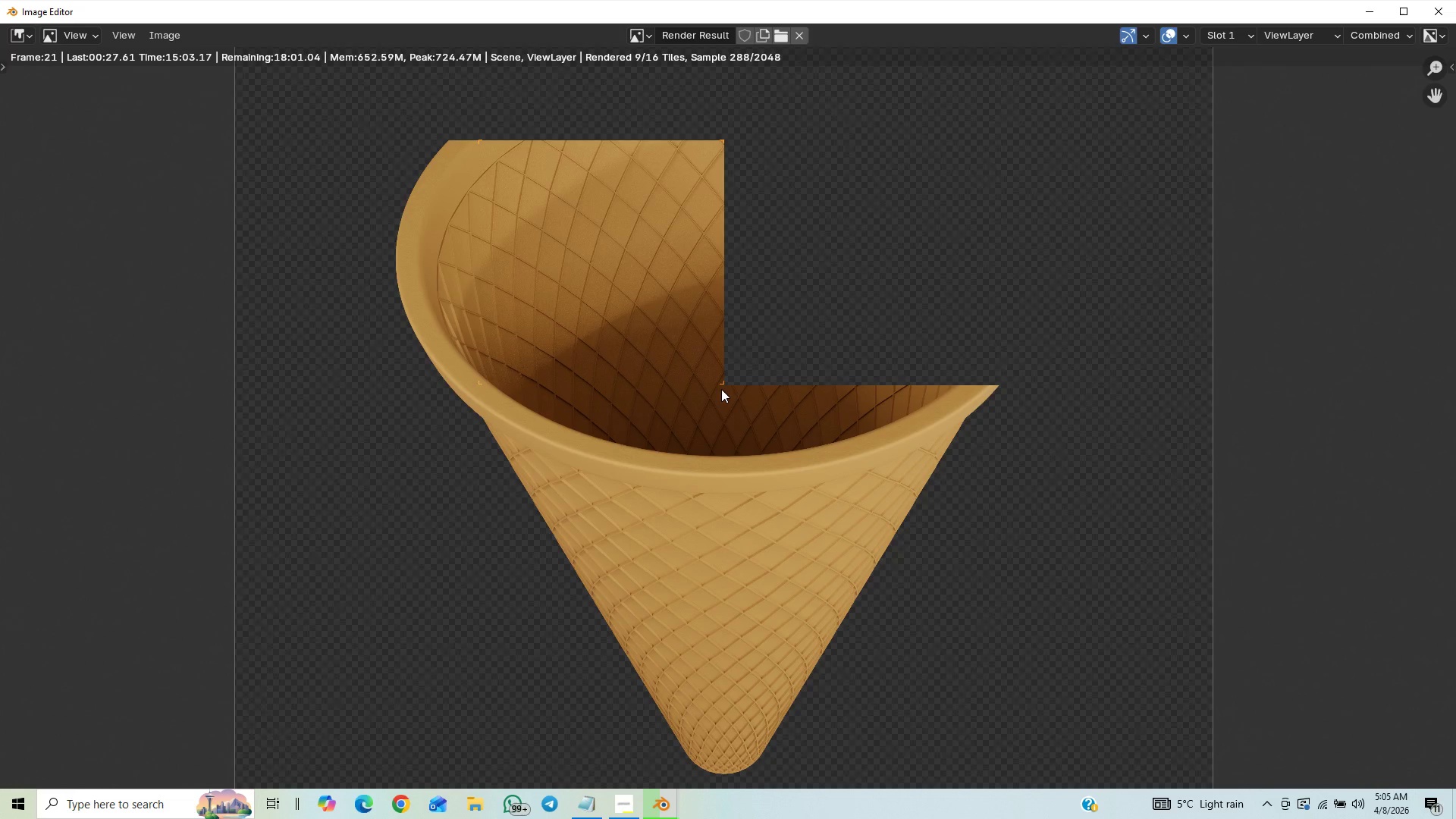 
wait(5.82)
 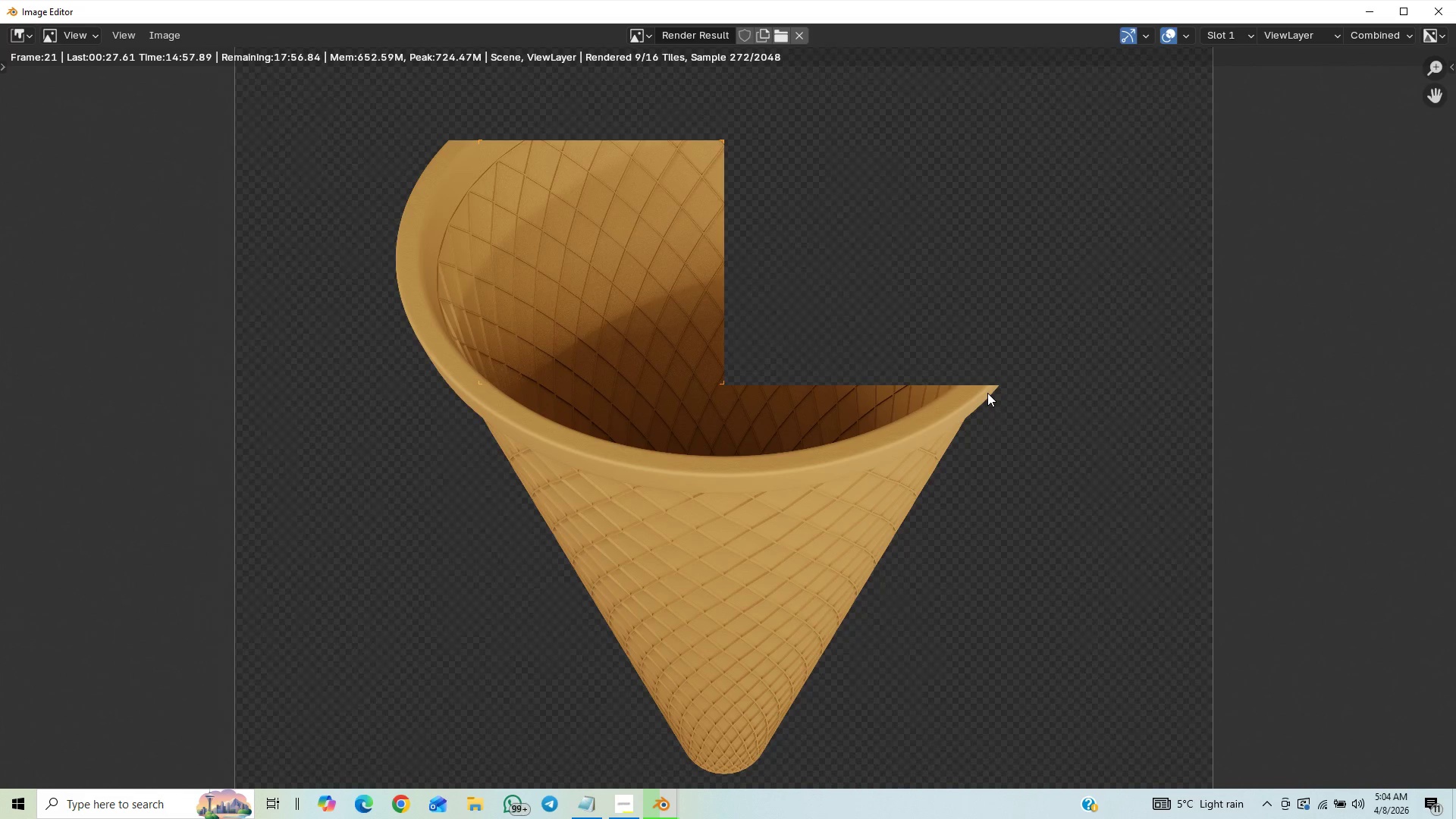 
scroll: coordinate [629, 507], scroll_direction: up, amount: 5.0
 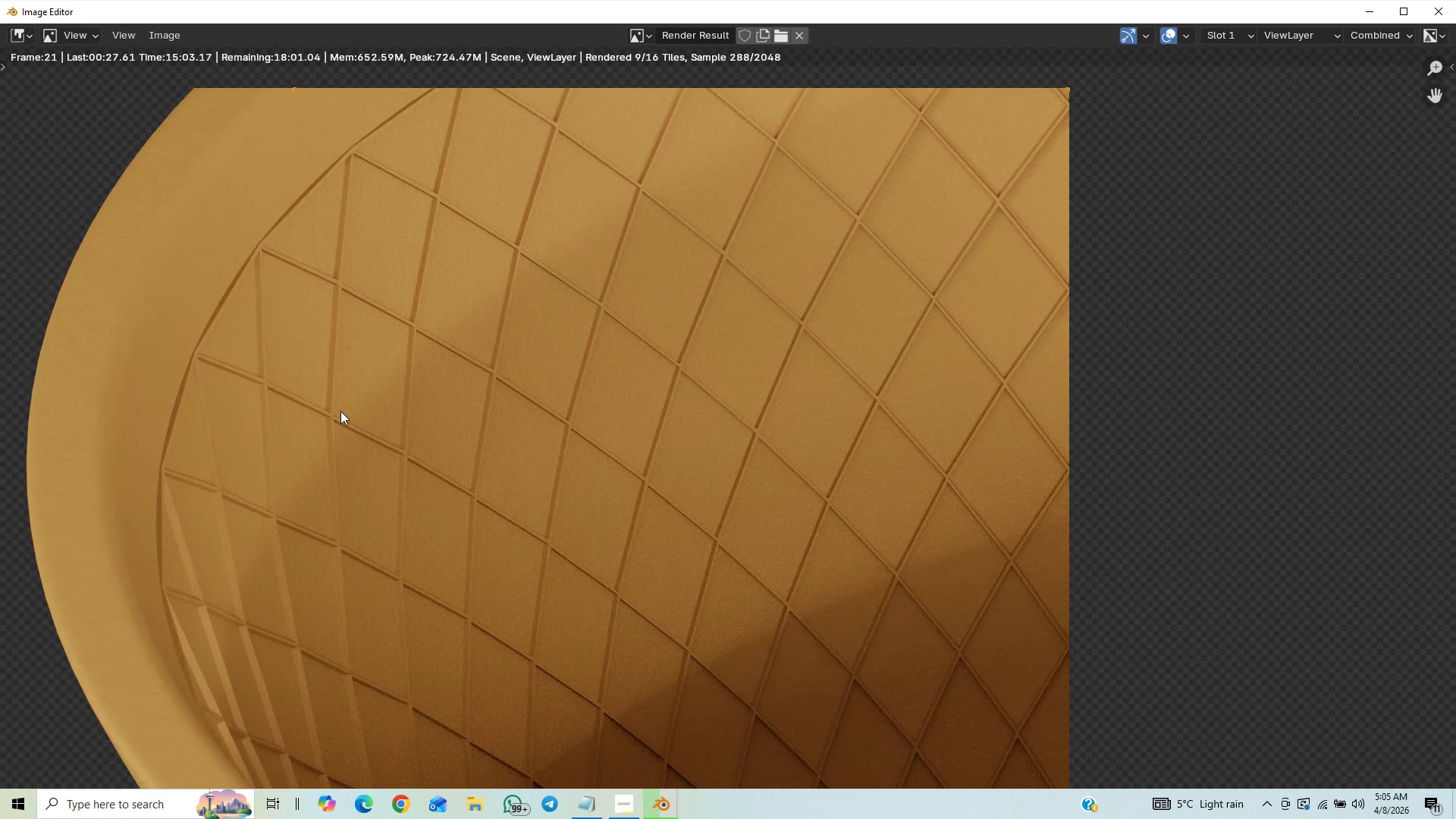 
scroll: coordinate [340, 414], scroll_direction: down, amount: 1.0
 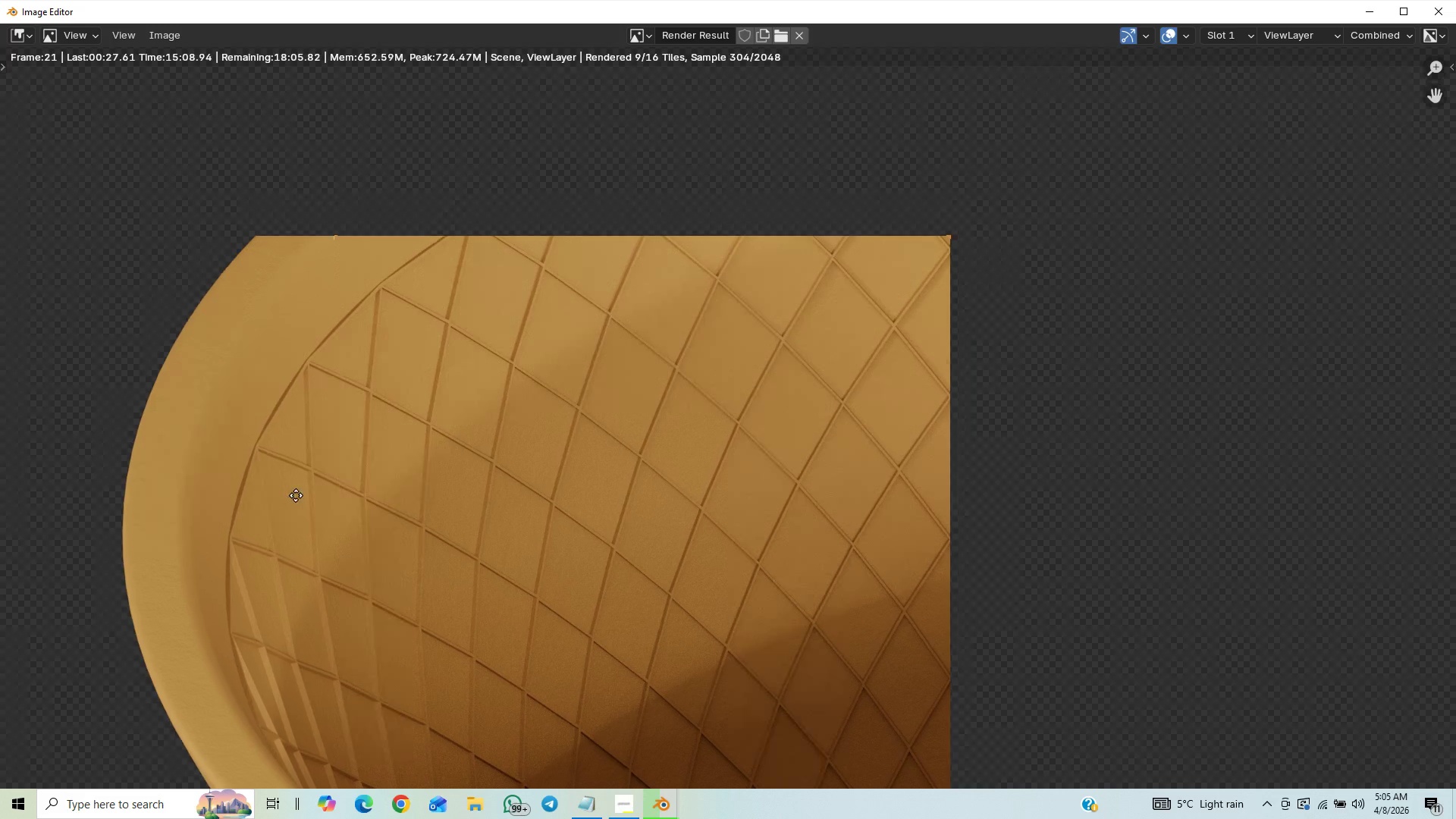 
middle_click([180, 535])
 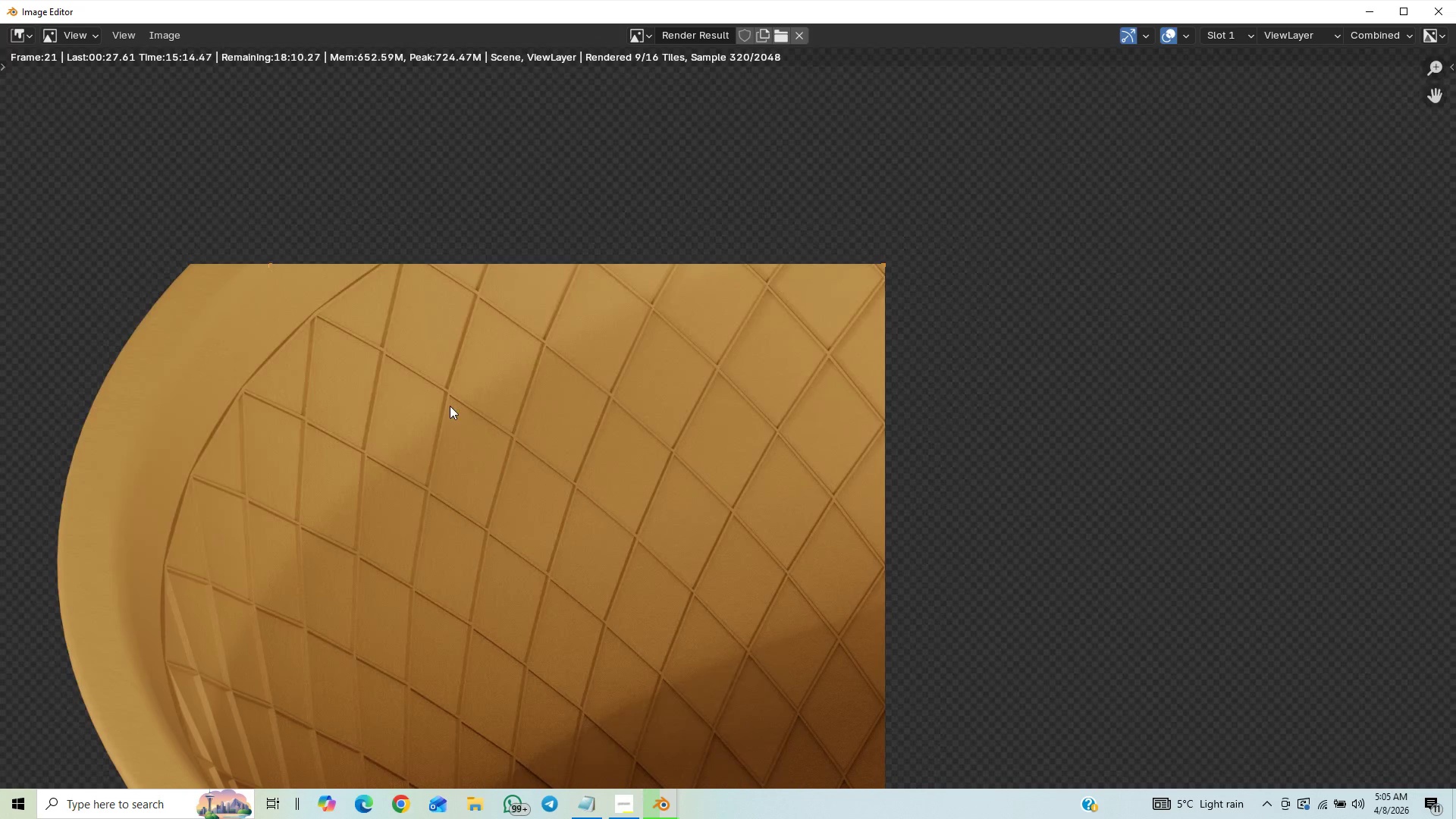 
scroll: coordinate [443, 401], scroll_direction: up, amount: 3.0
 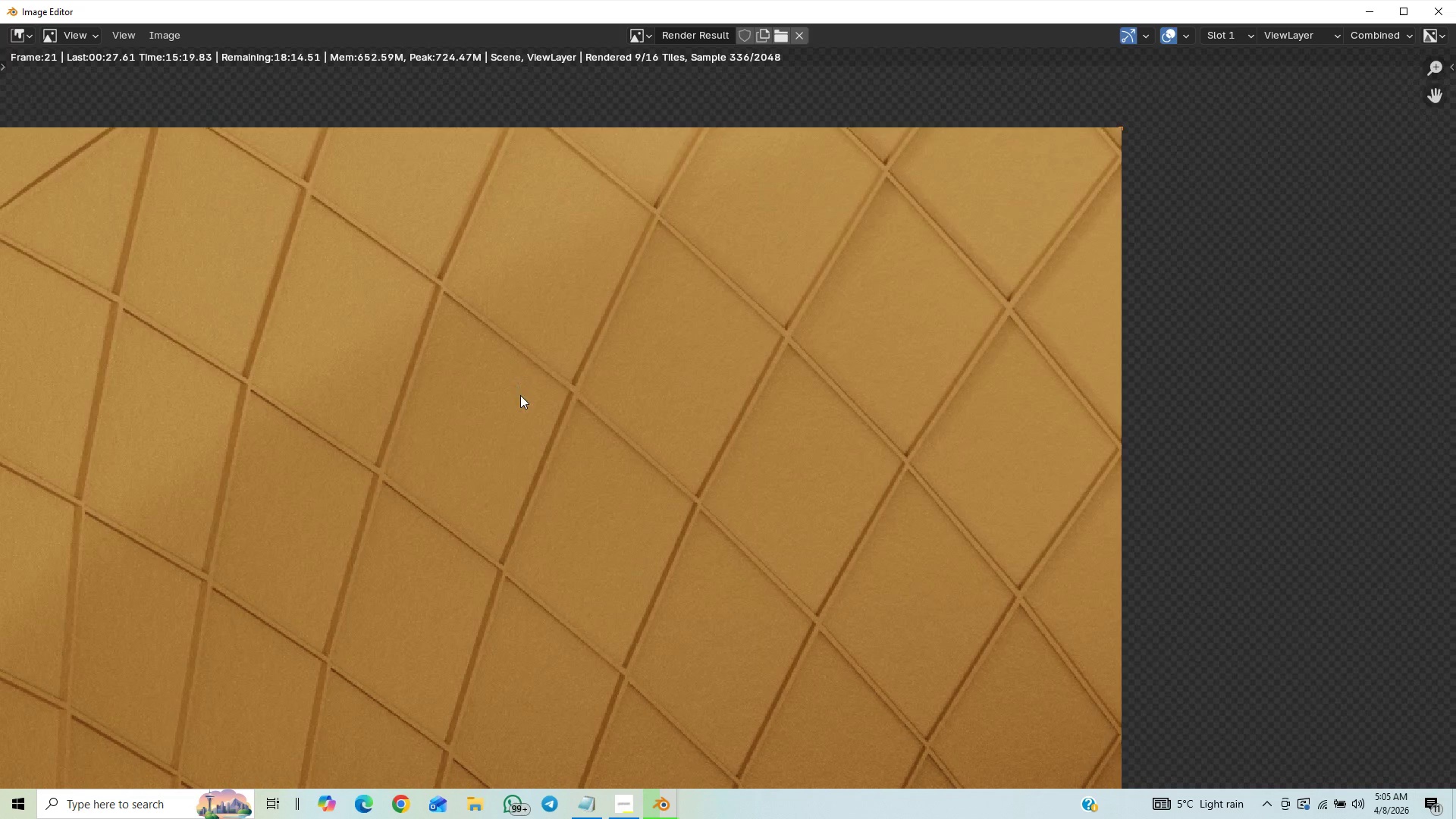 
scroll: coordinate [520, 395], scroll_direction: down, amount: 7.0
 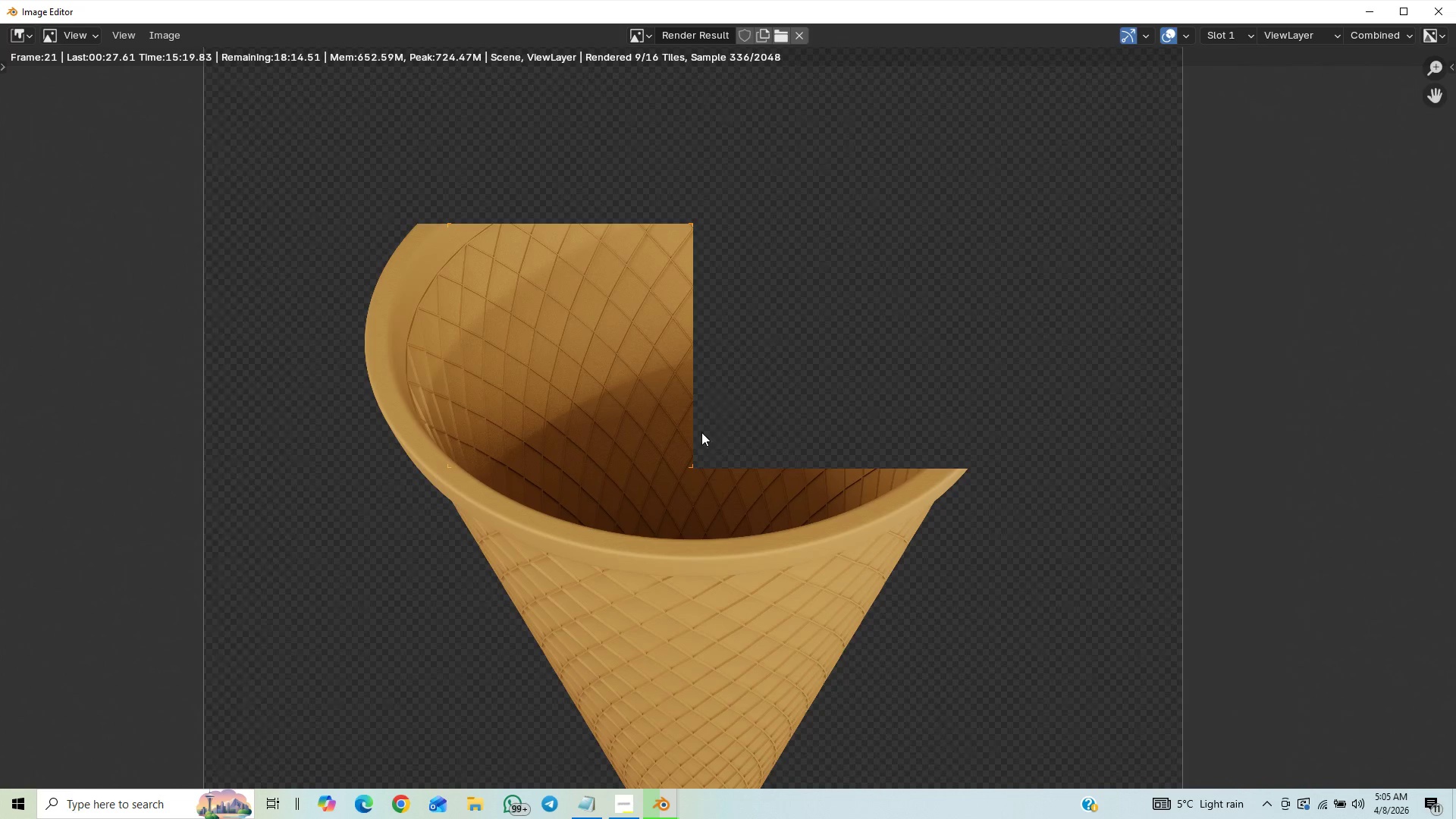 
scroll: coordinate [626, 295], scroll_direction: up, amount: 1.0
 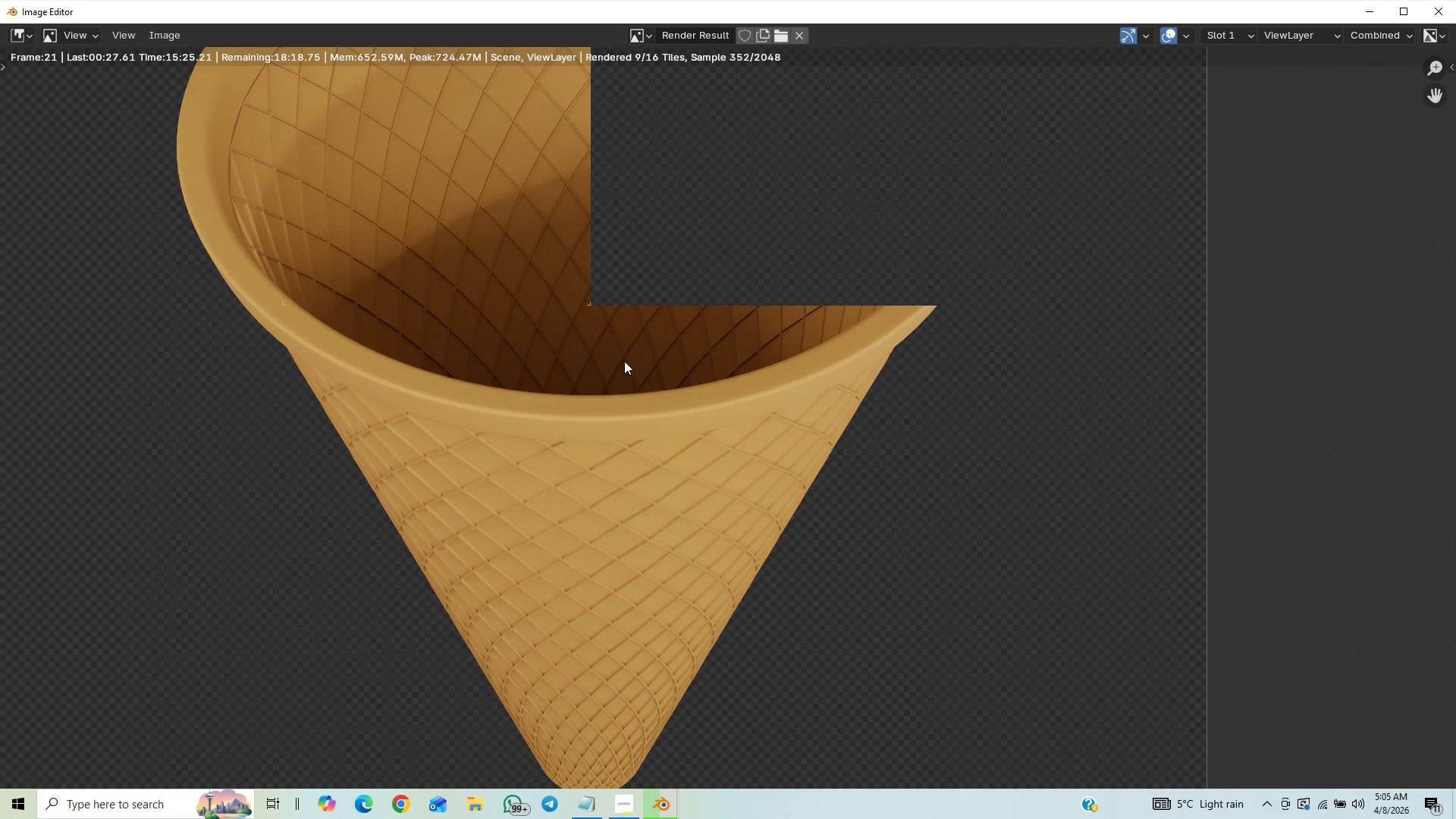 
scroll: coordinate [620, 370], scroll_direction: down, amount: 19.0
 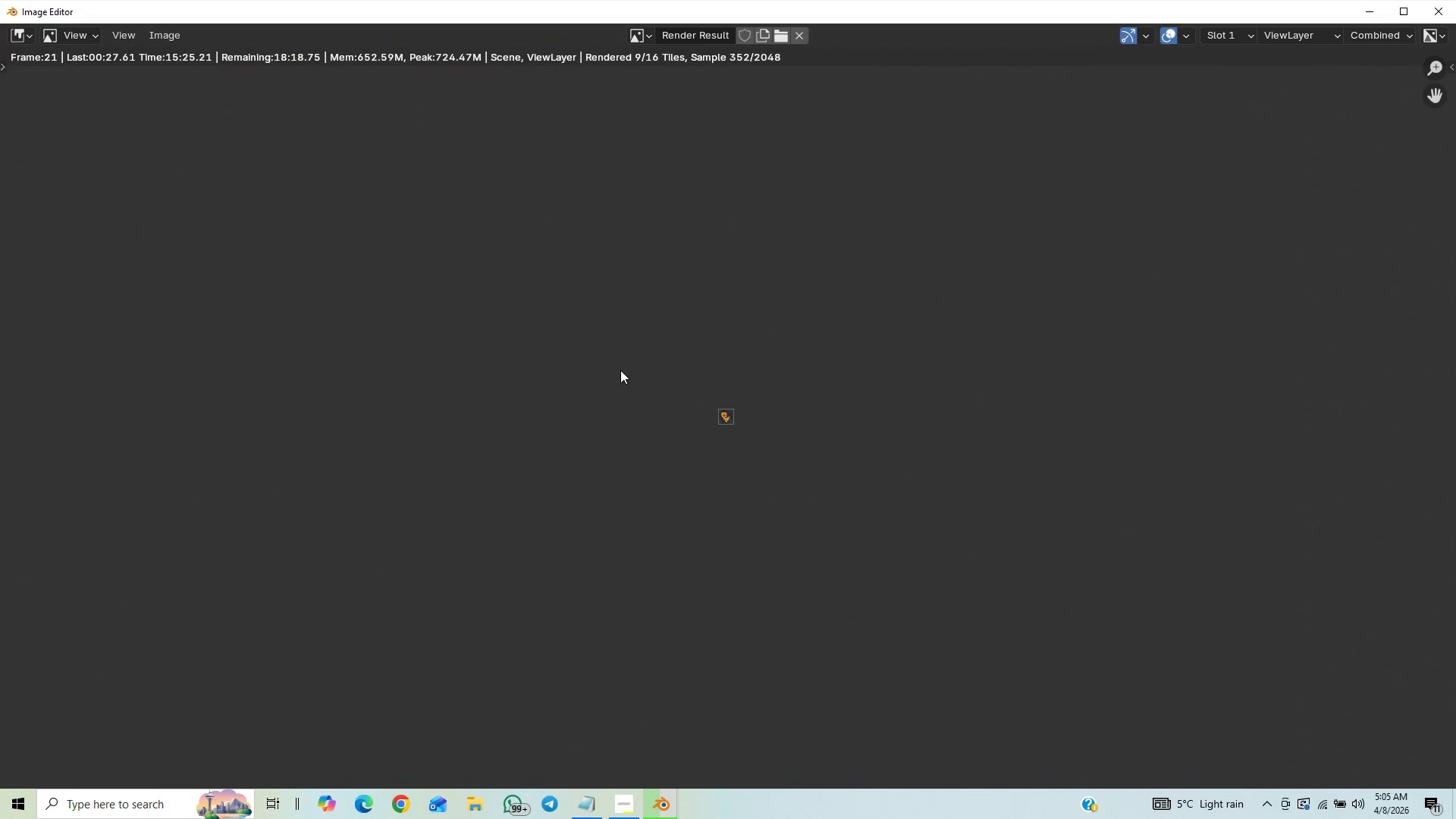 
scroll: coordinate [621, 370], scroll_direction: up, amount: 14.0
 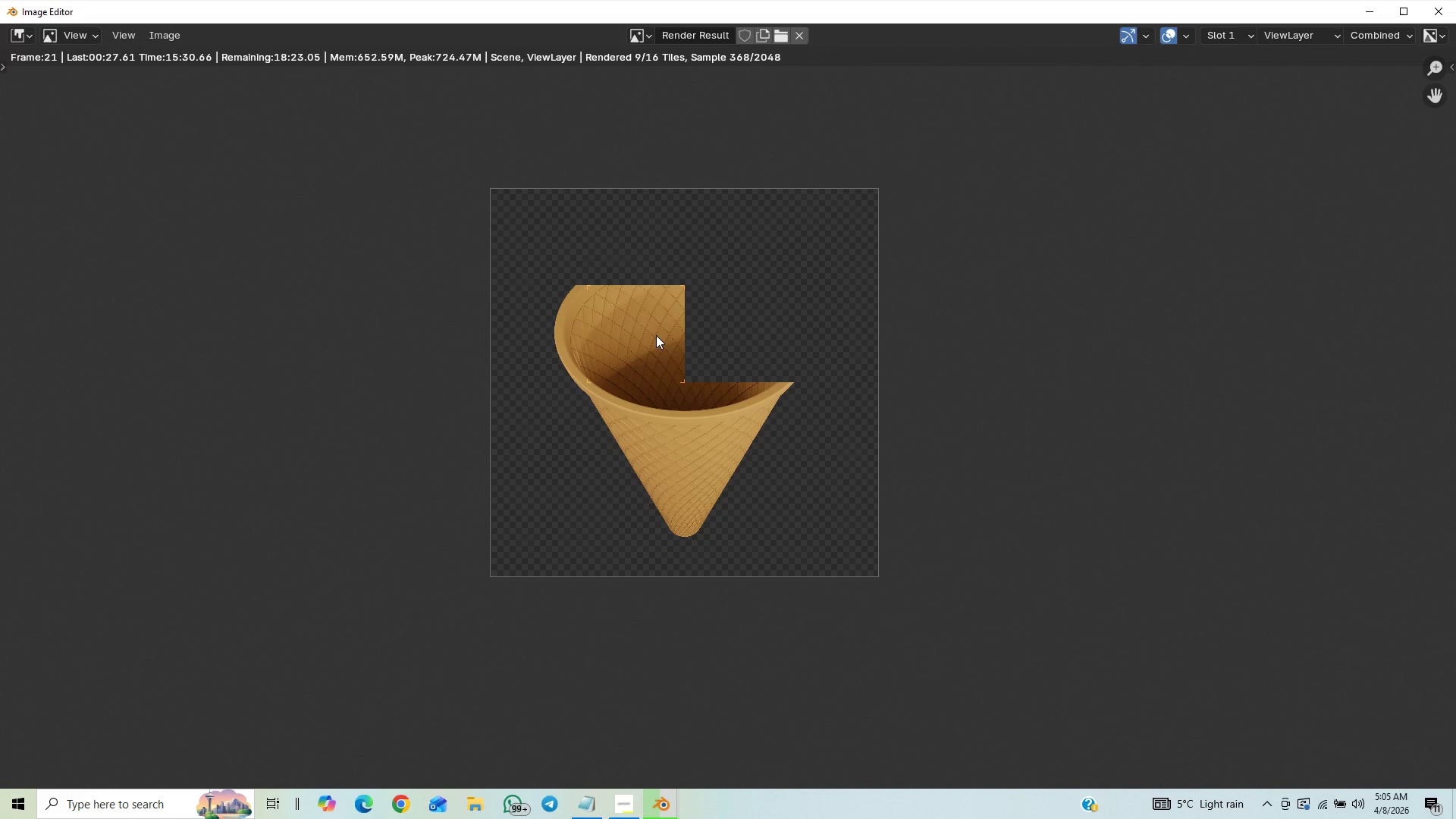 
scroll: coordinate [717, 310], scroll_direction: down, amount: 1.0
 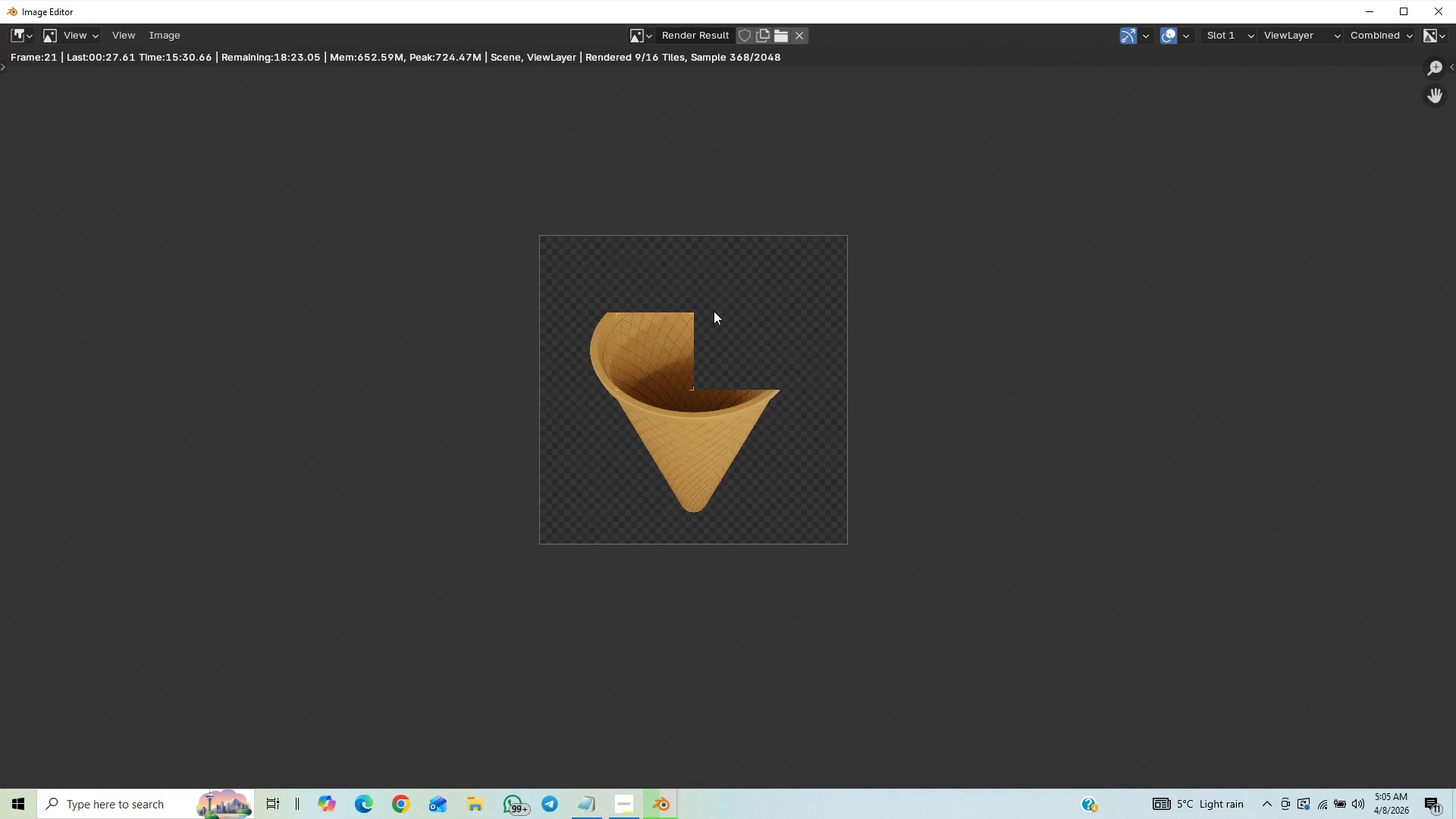 
scroll: coordinate [714, 311], scroll_direction: up, amount: 4.0
 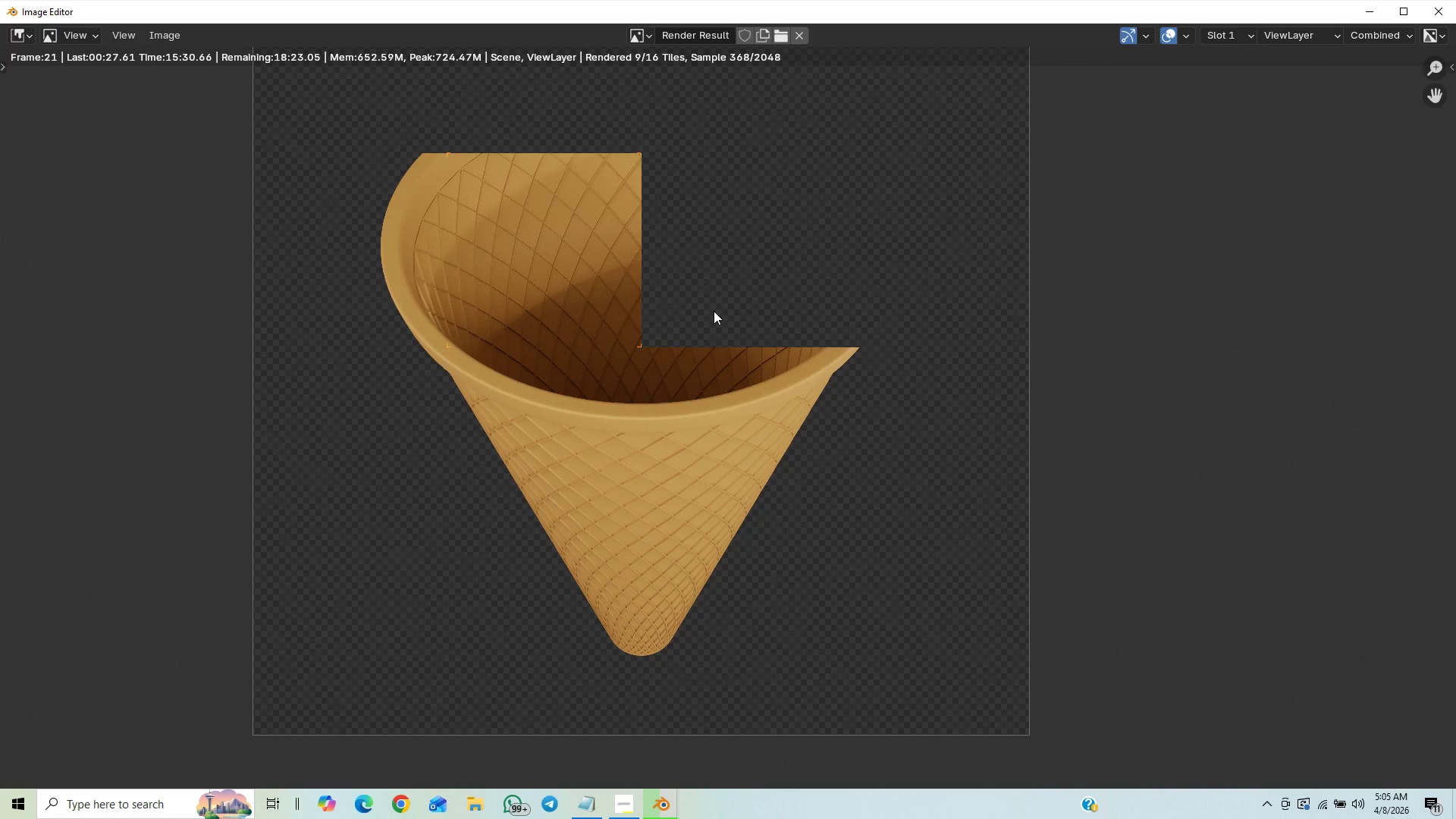 
scroll: coordinate [714, 311], scroll_direction: down, amount: 1.0
 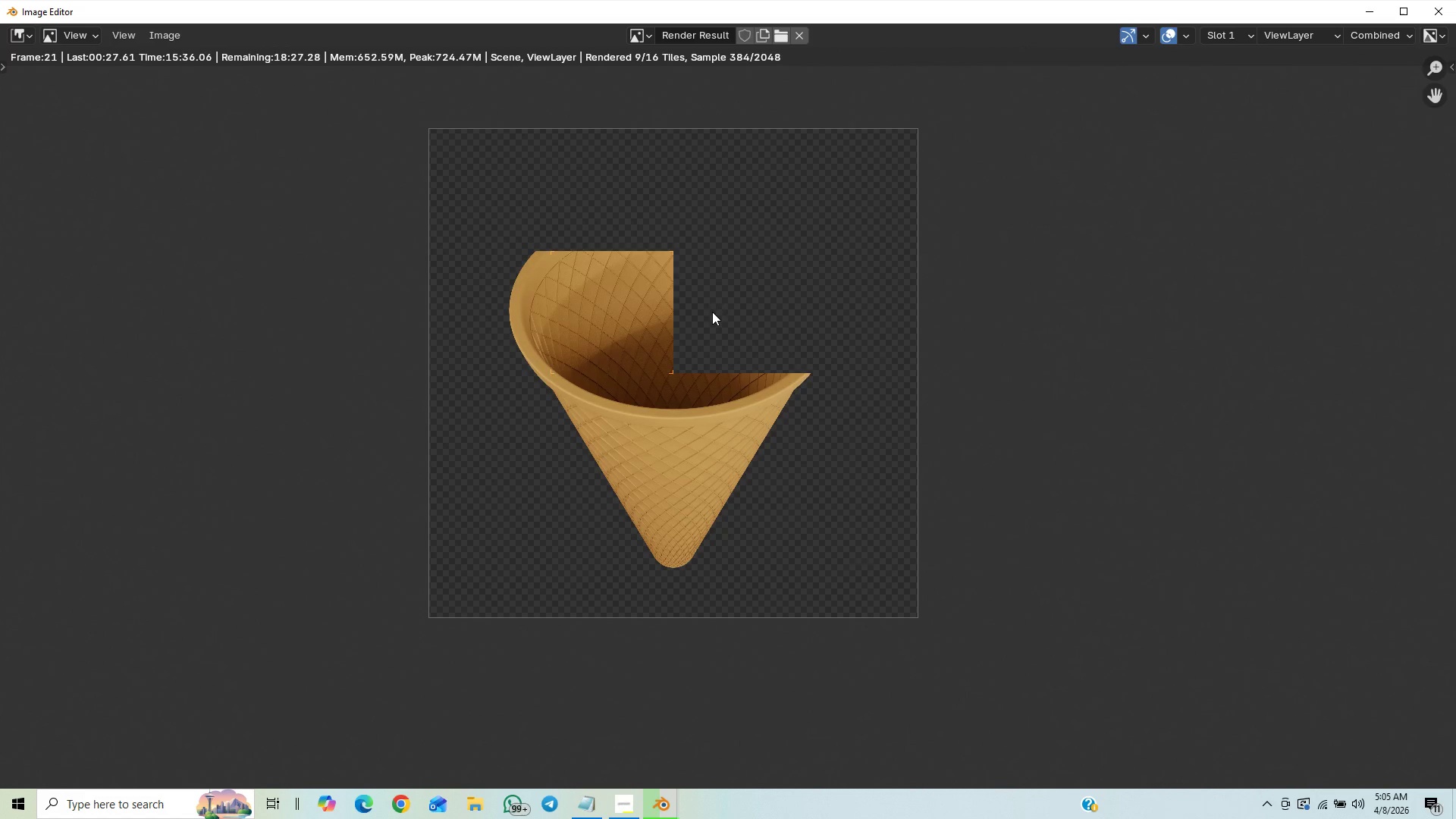 
wait(7.41)
 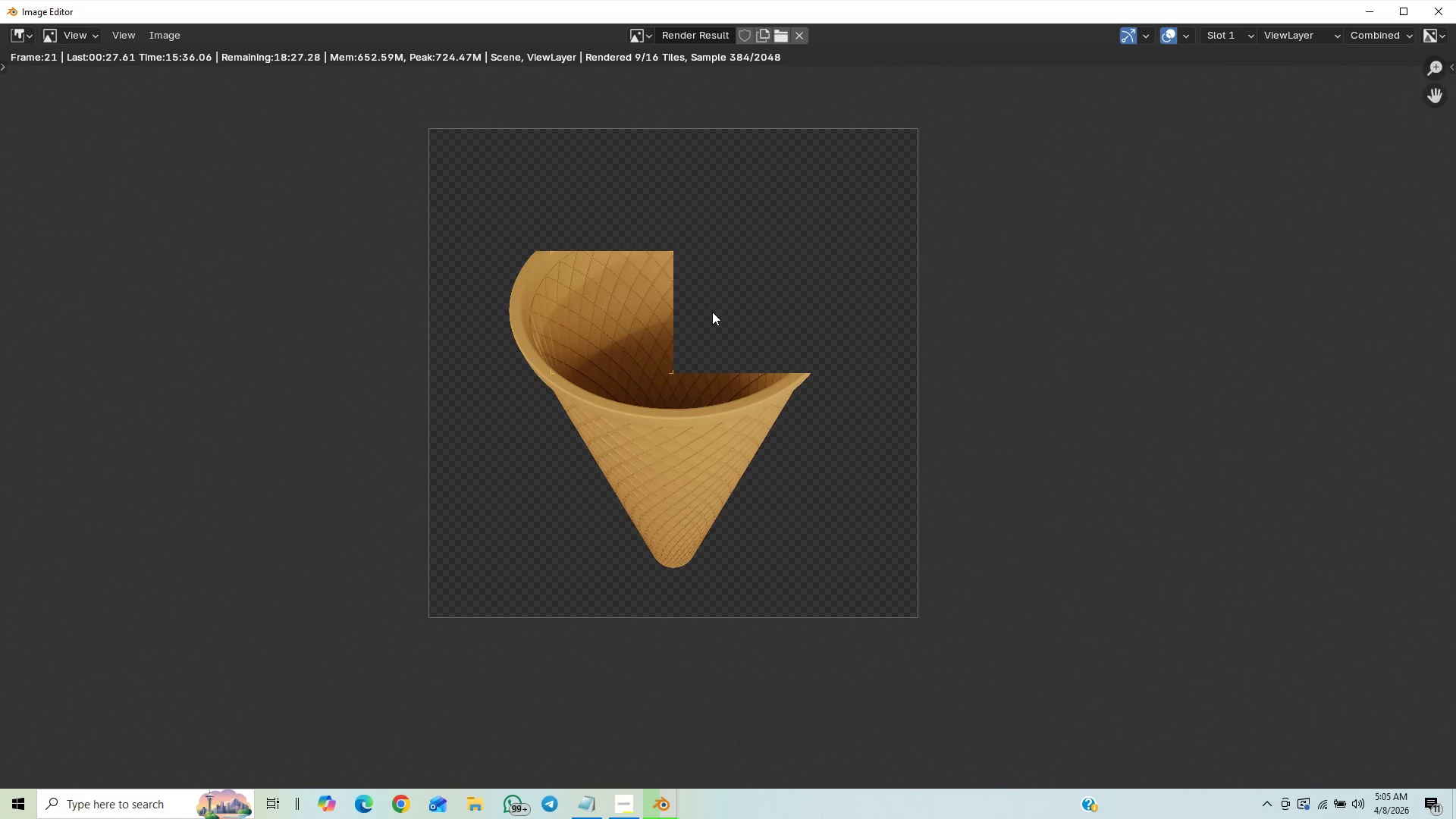 
scroll: coordinate [883, 334], scroll_direction: down, amount: 2.0
 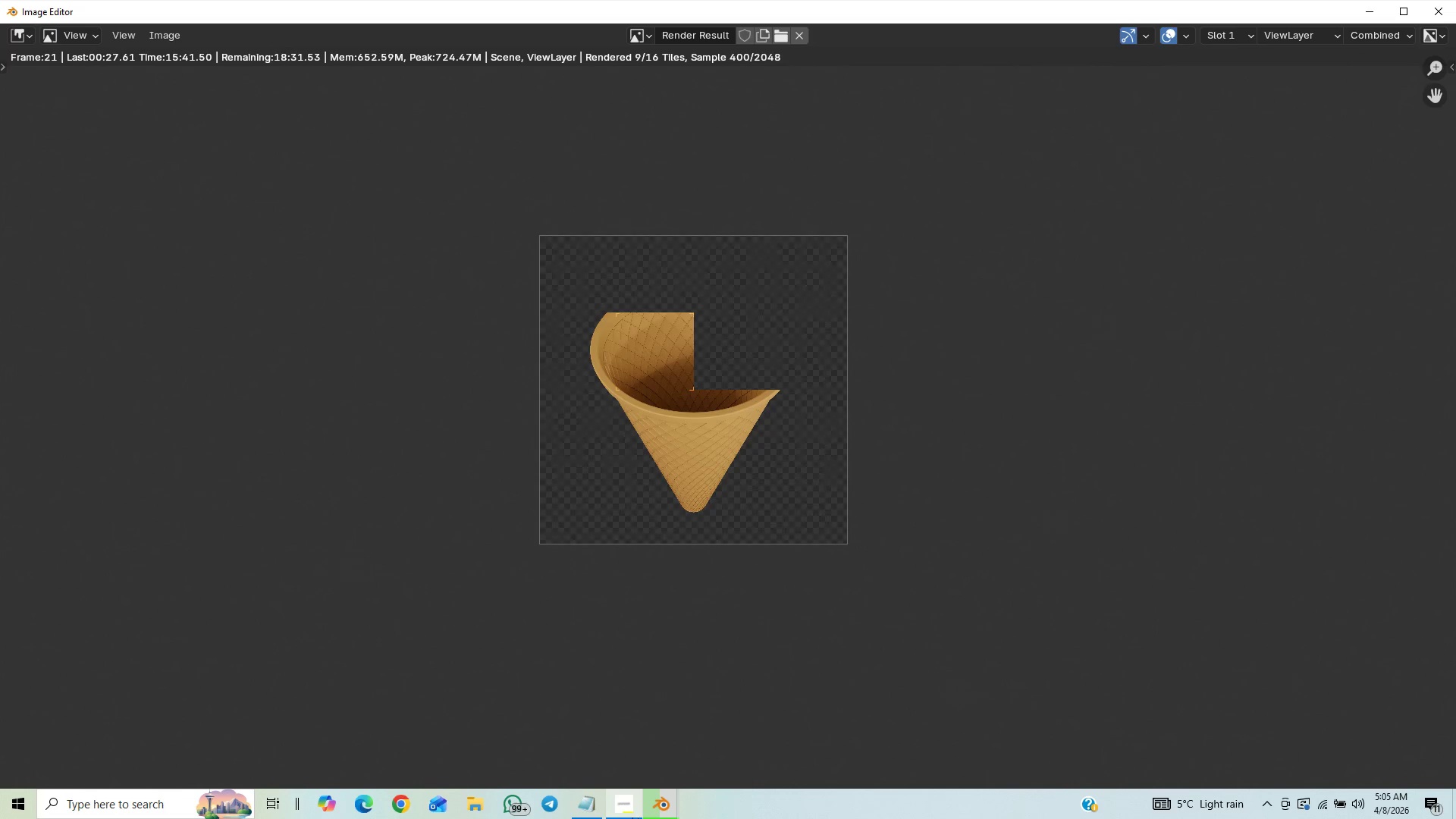 
left_click([631, 807])